 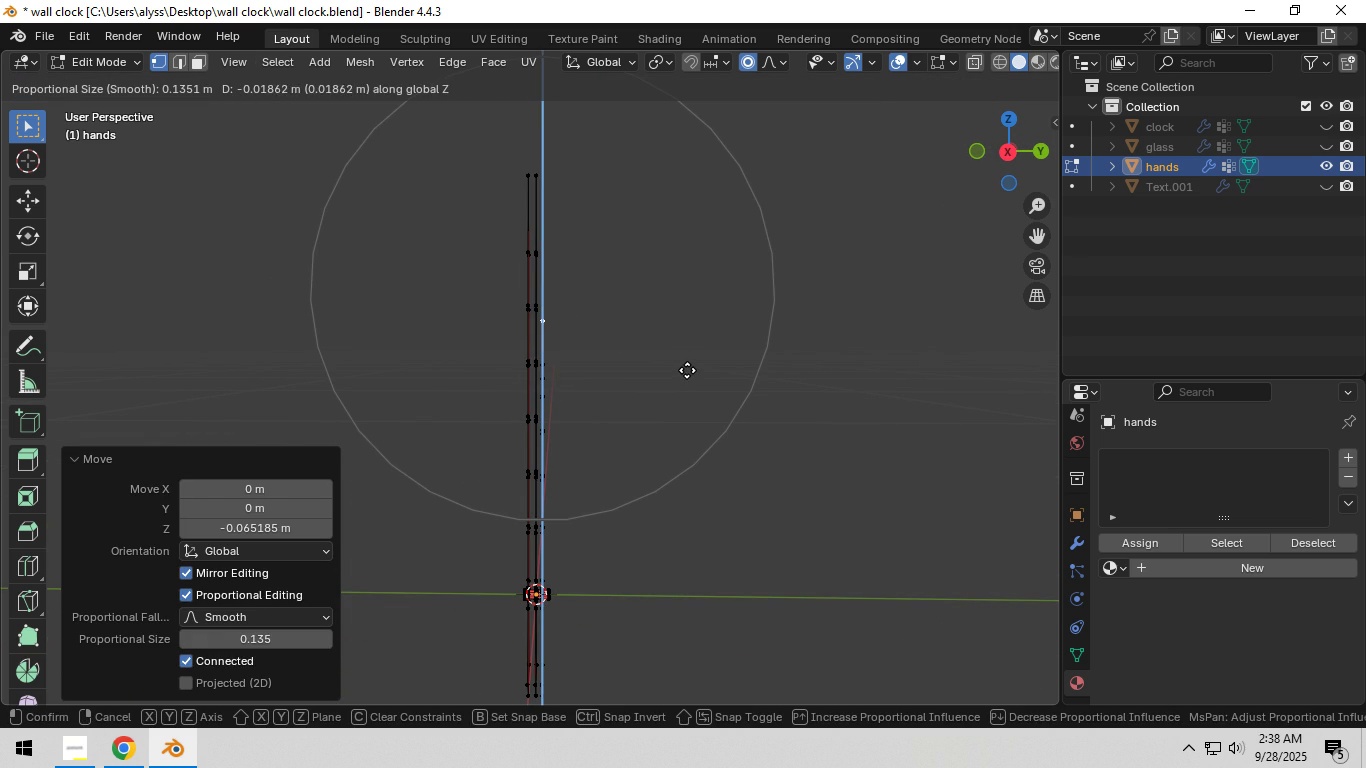 
left_click([536, 183])
 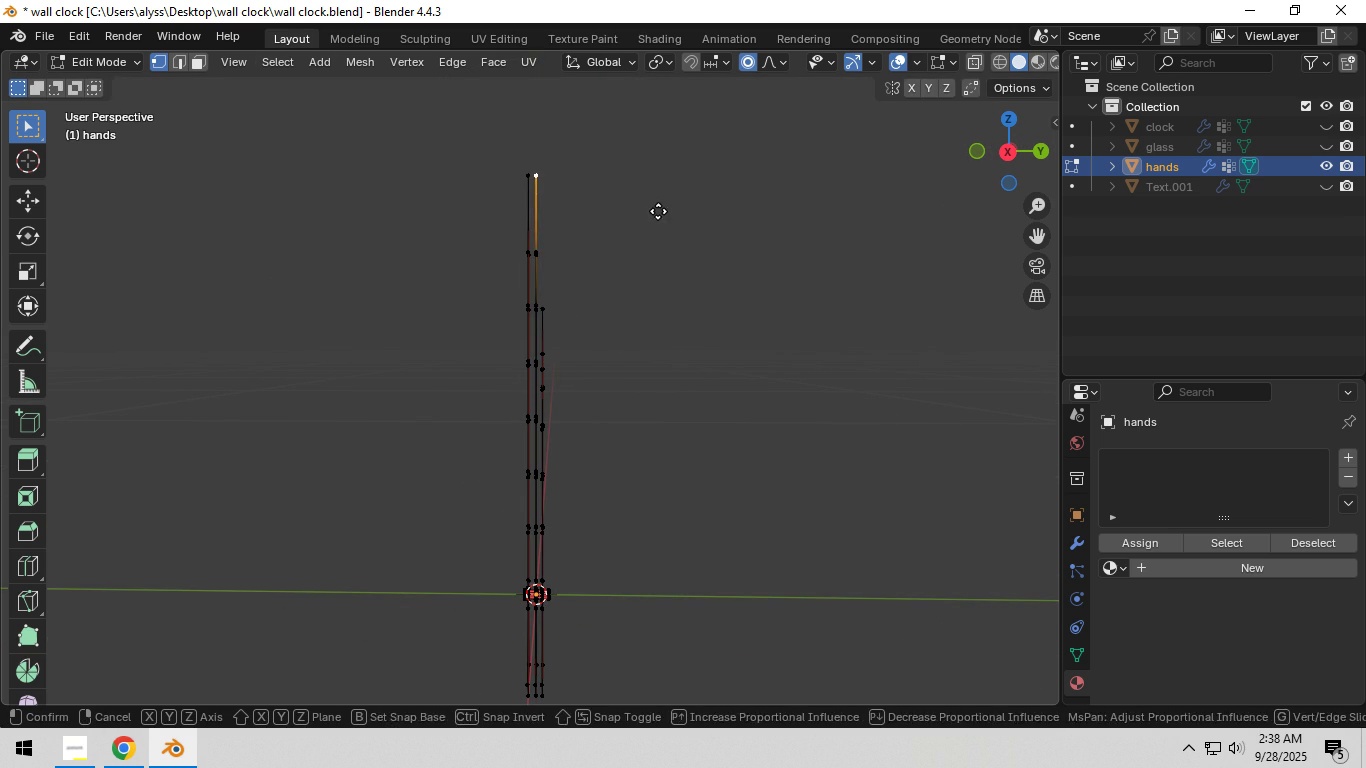 
type(gz)
 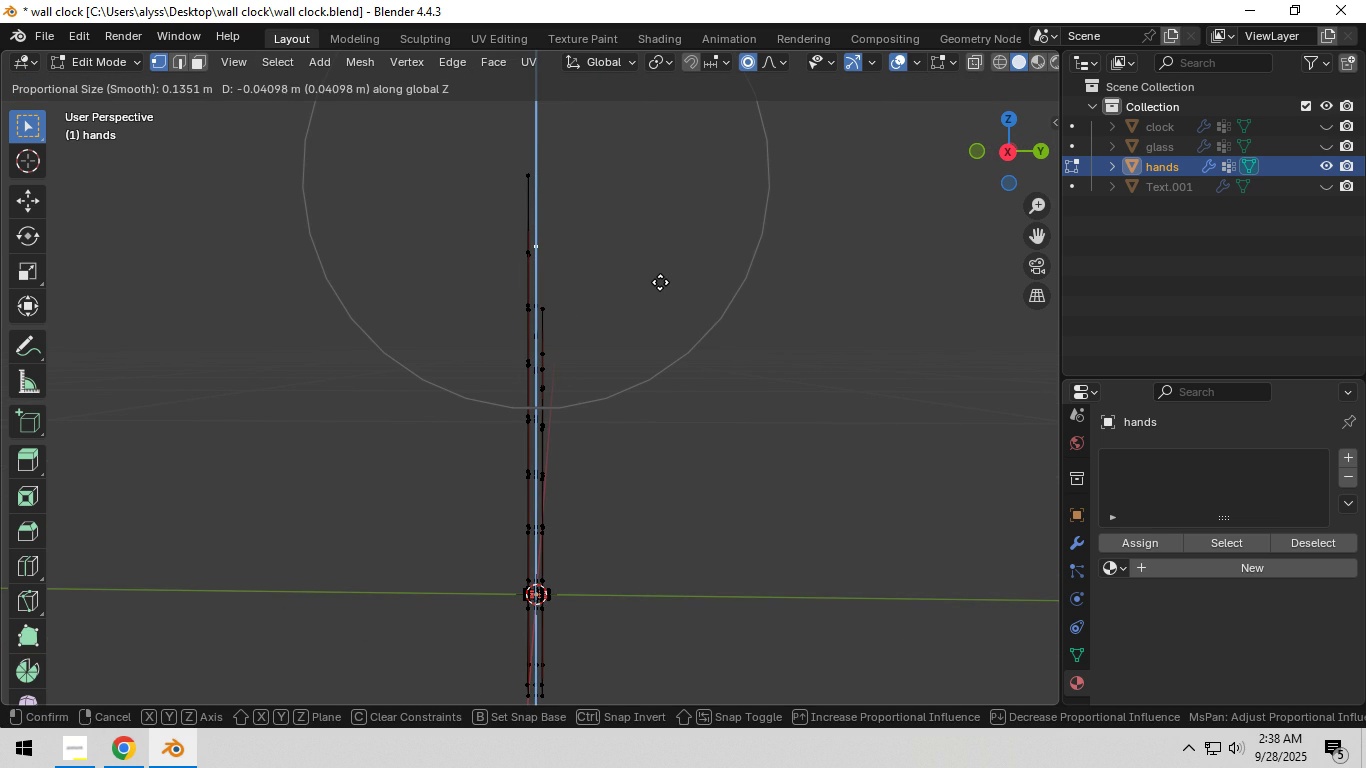 
left_click([660, 282])
 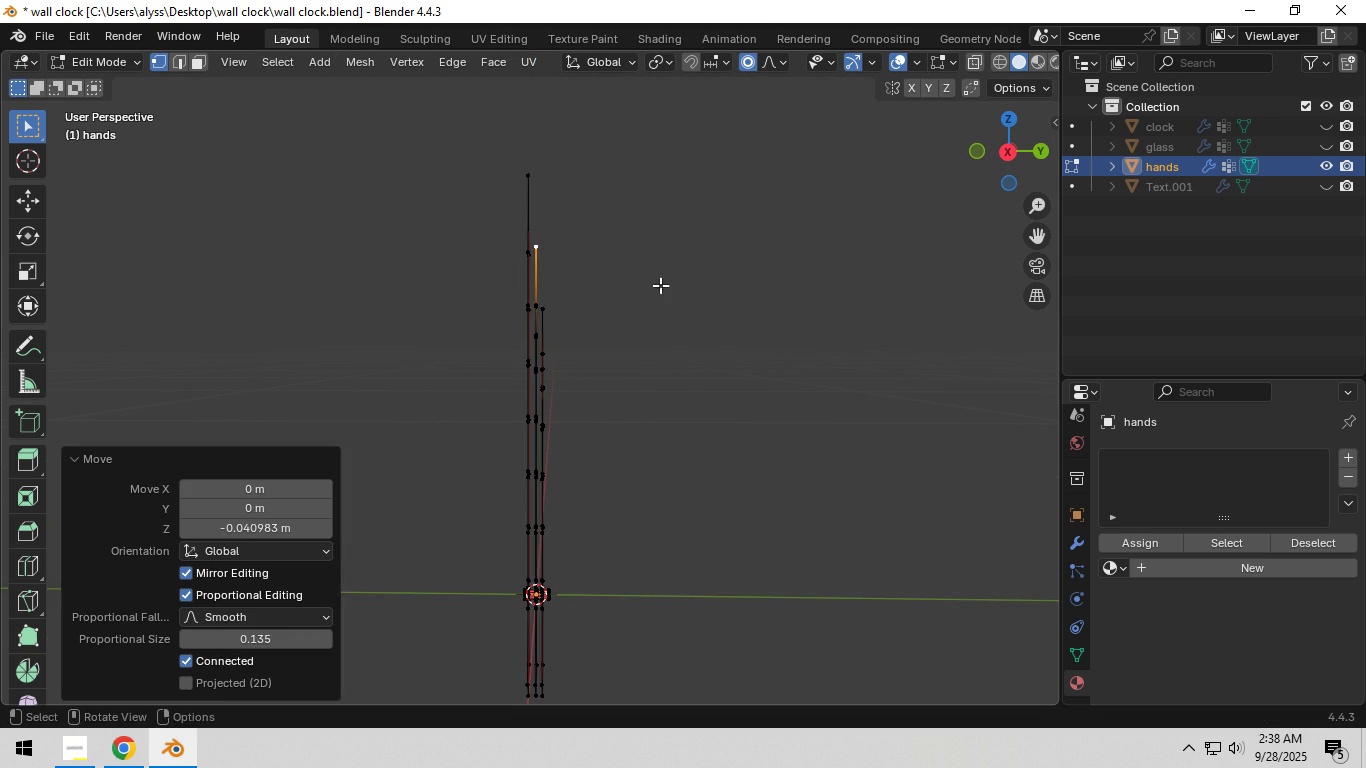 
scroll: coordinate [659, 290], scroll_direction: down, amount: 2.0